 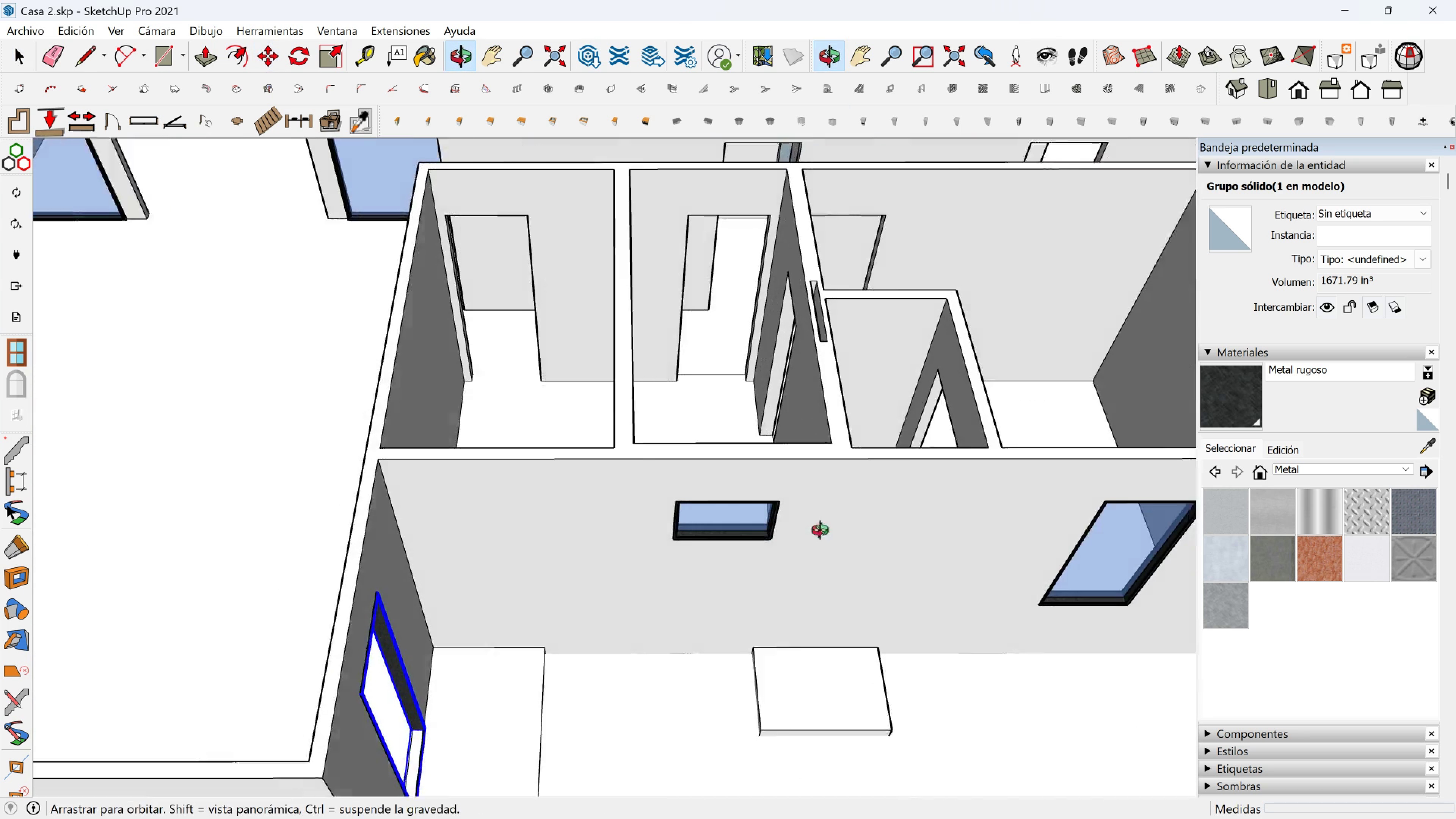 
scroll: coordinate [760, 425], scroll_direction: down, amount: 2.0
 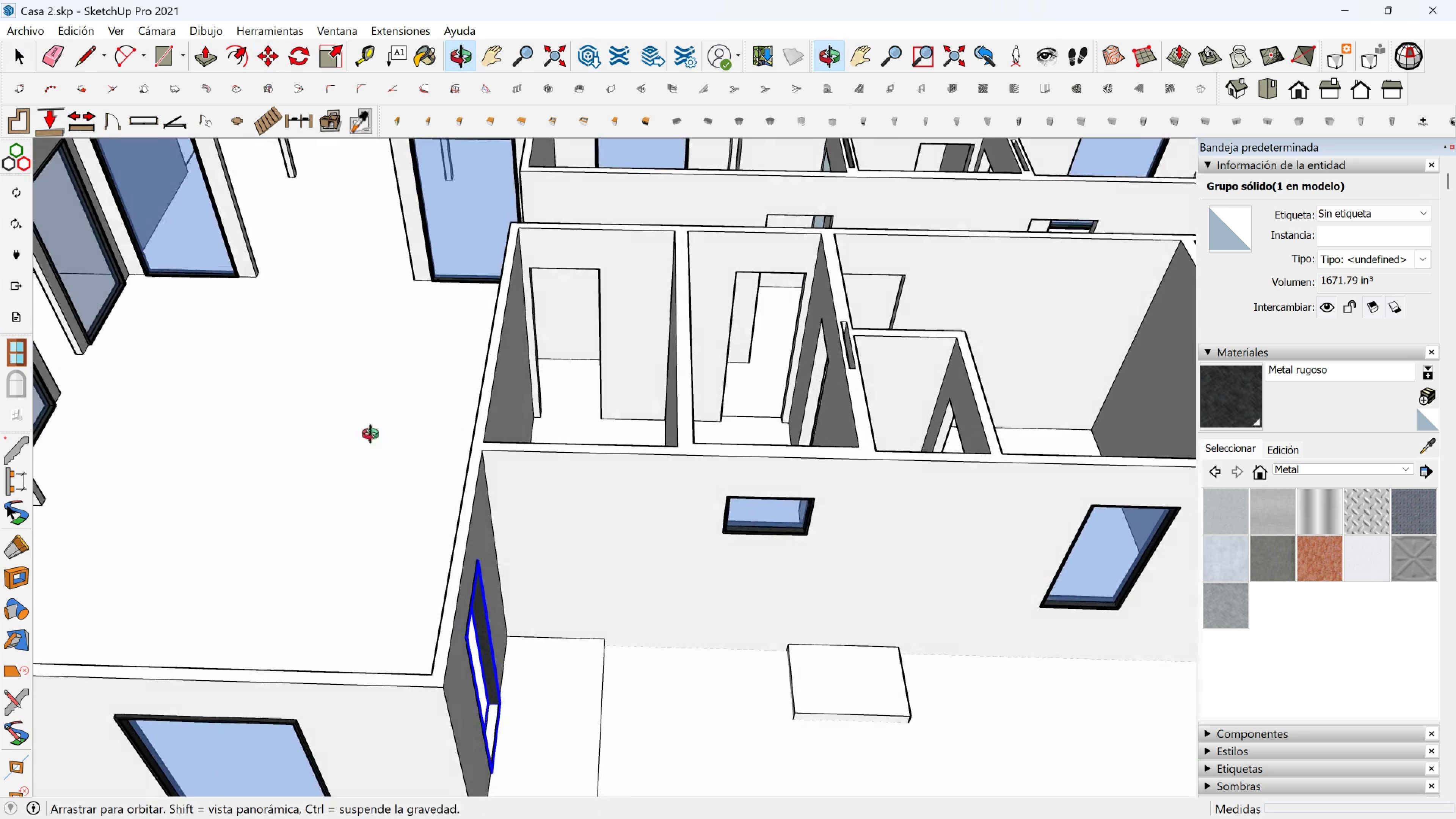 
key(Shift+ShiftLeft)
 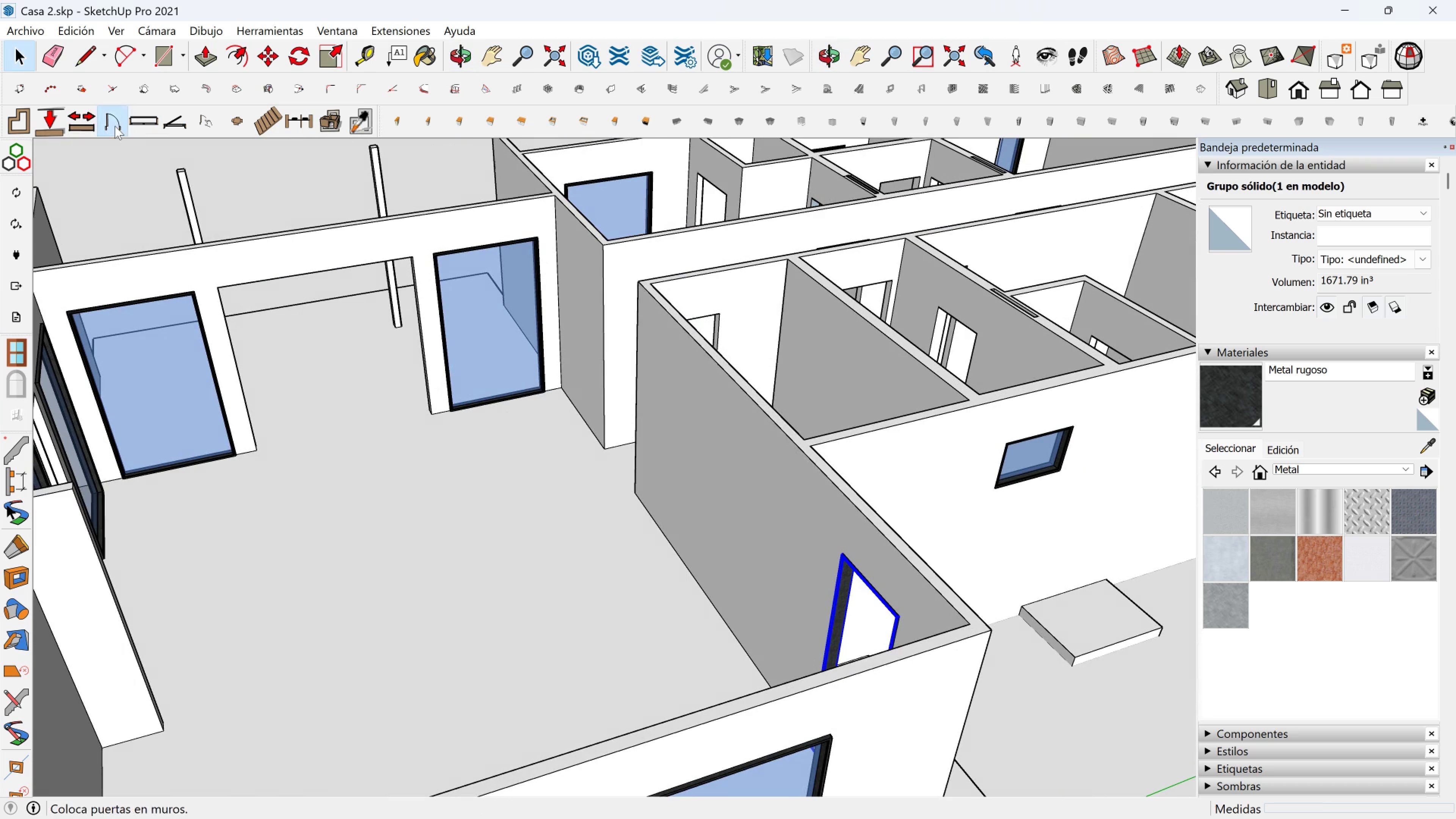 
left_click([115, 126])
 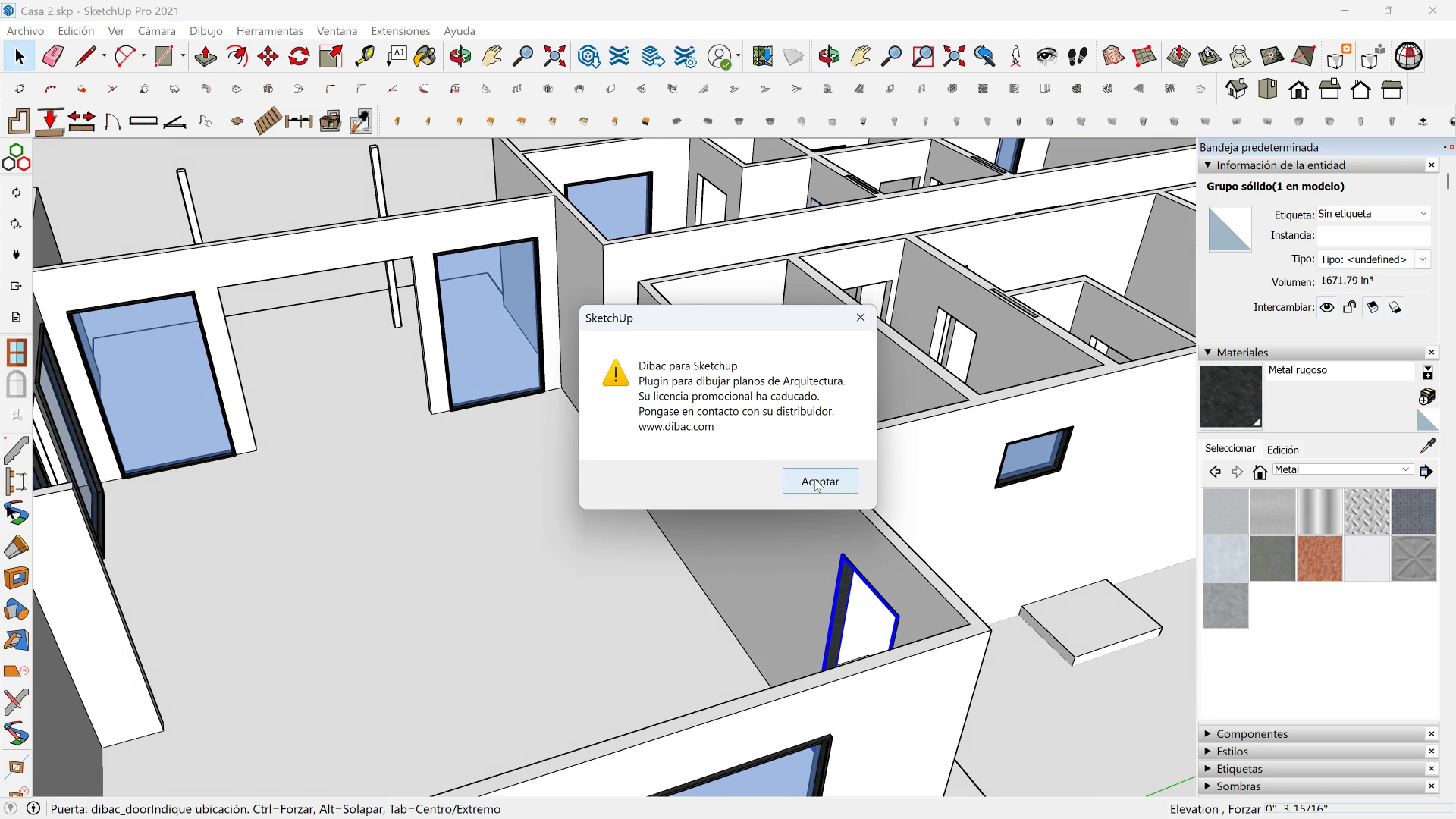 
left_click([814, 479])
 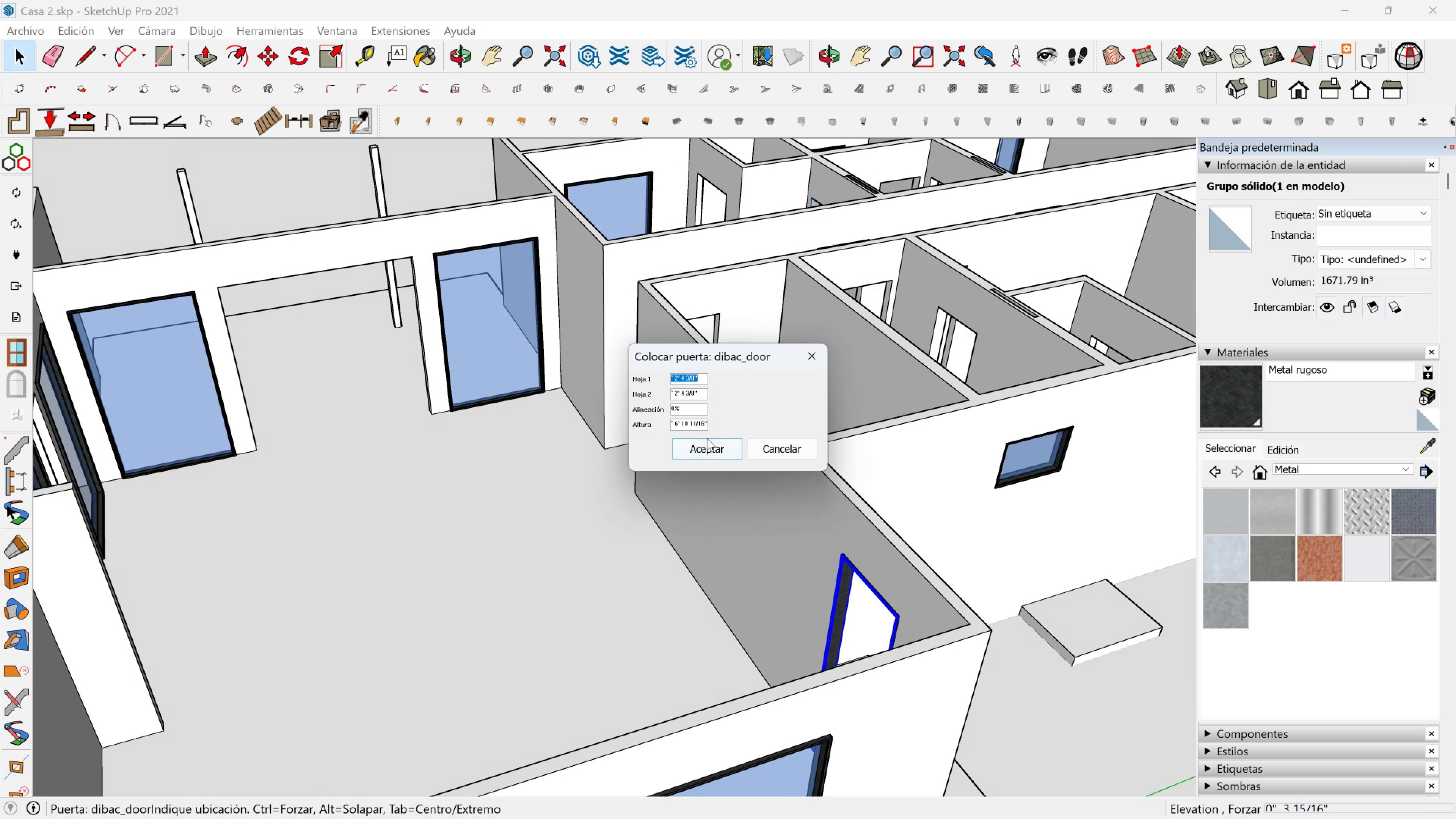 
left_click([718, 447])
 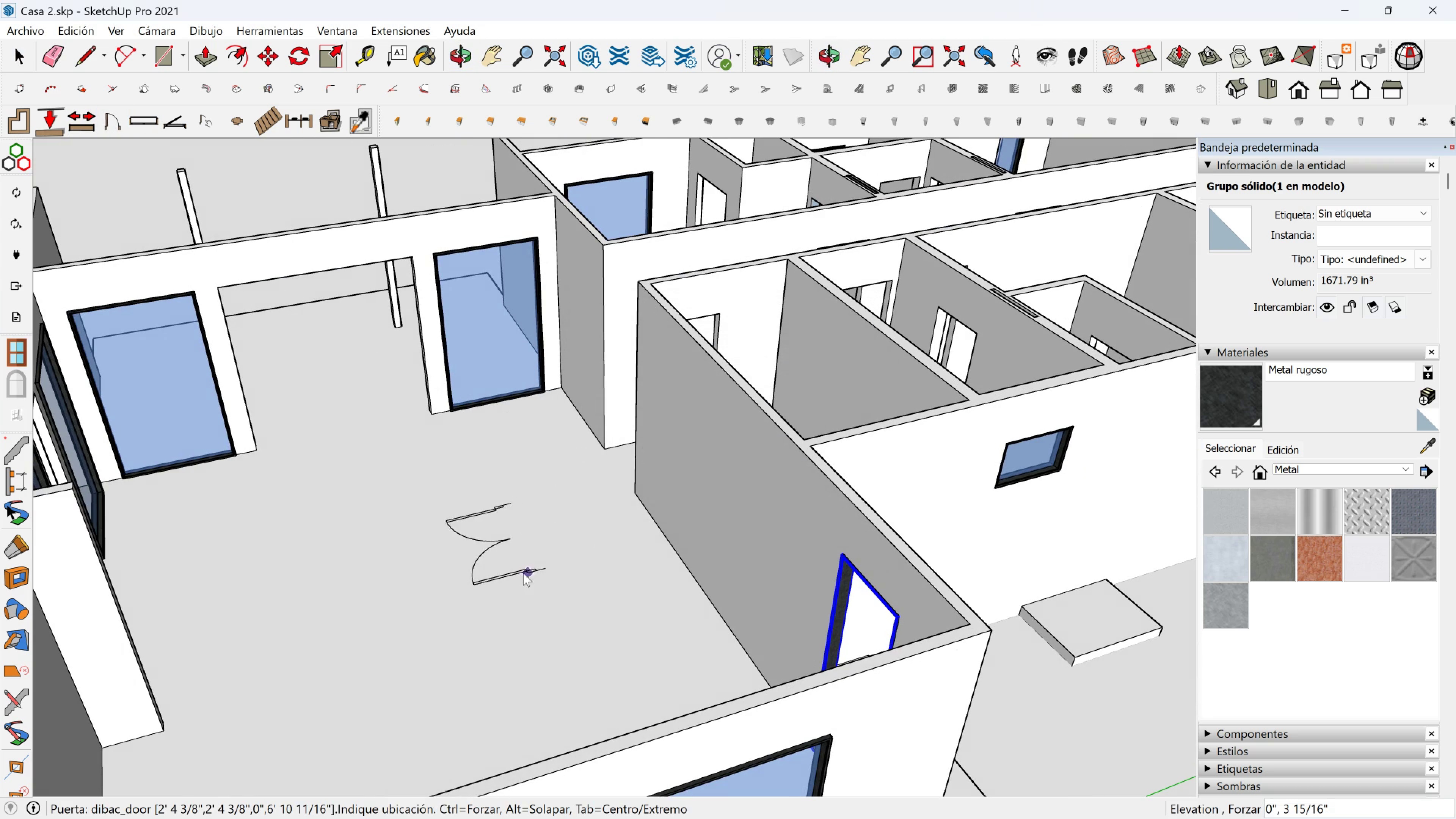 
left_click([522, 574])
 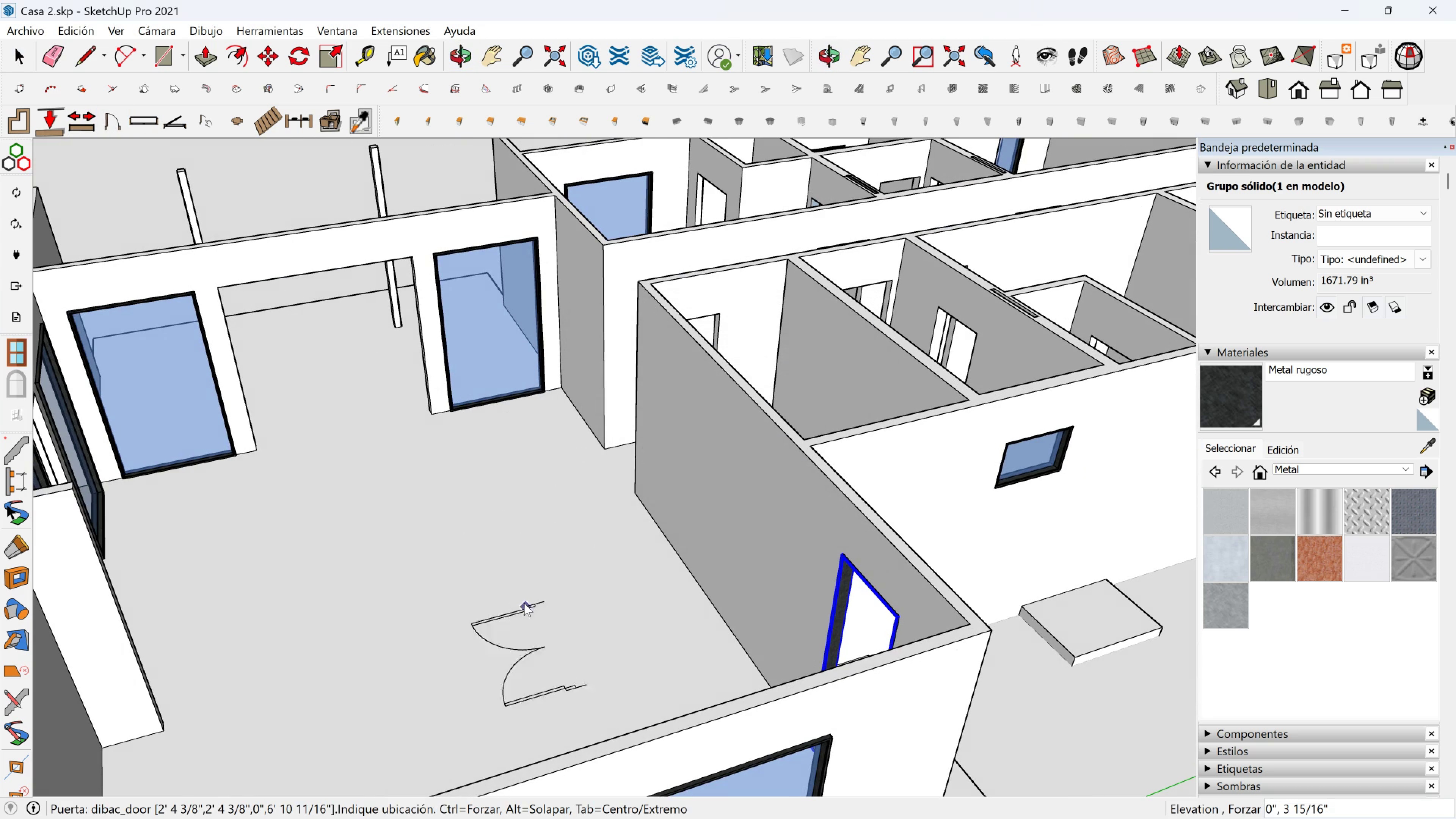 
left_click([524, 603])
 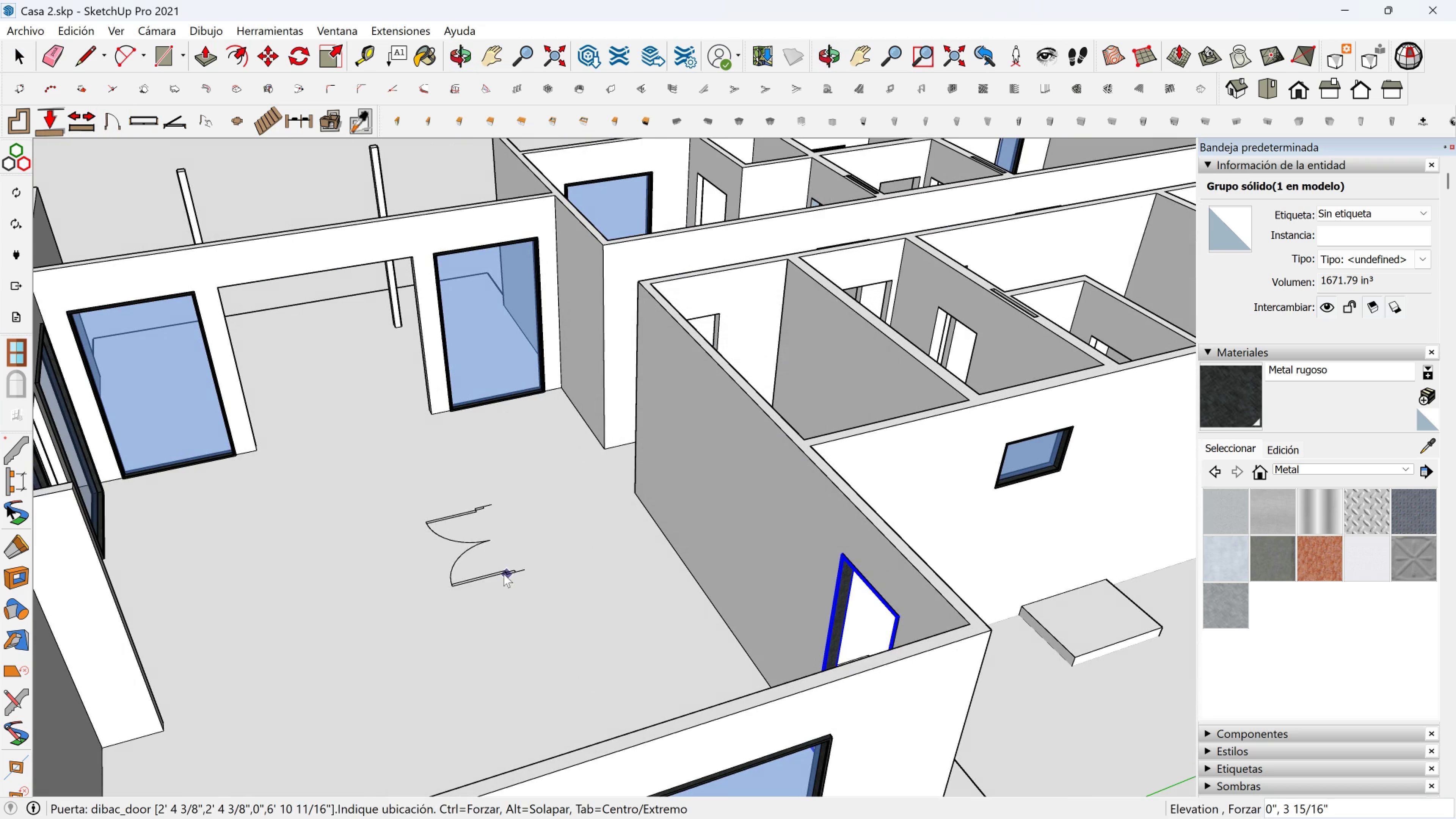 
key(Enter)
 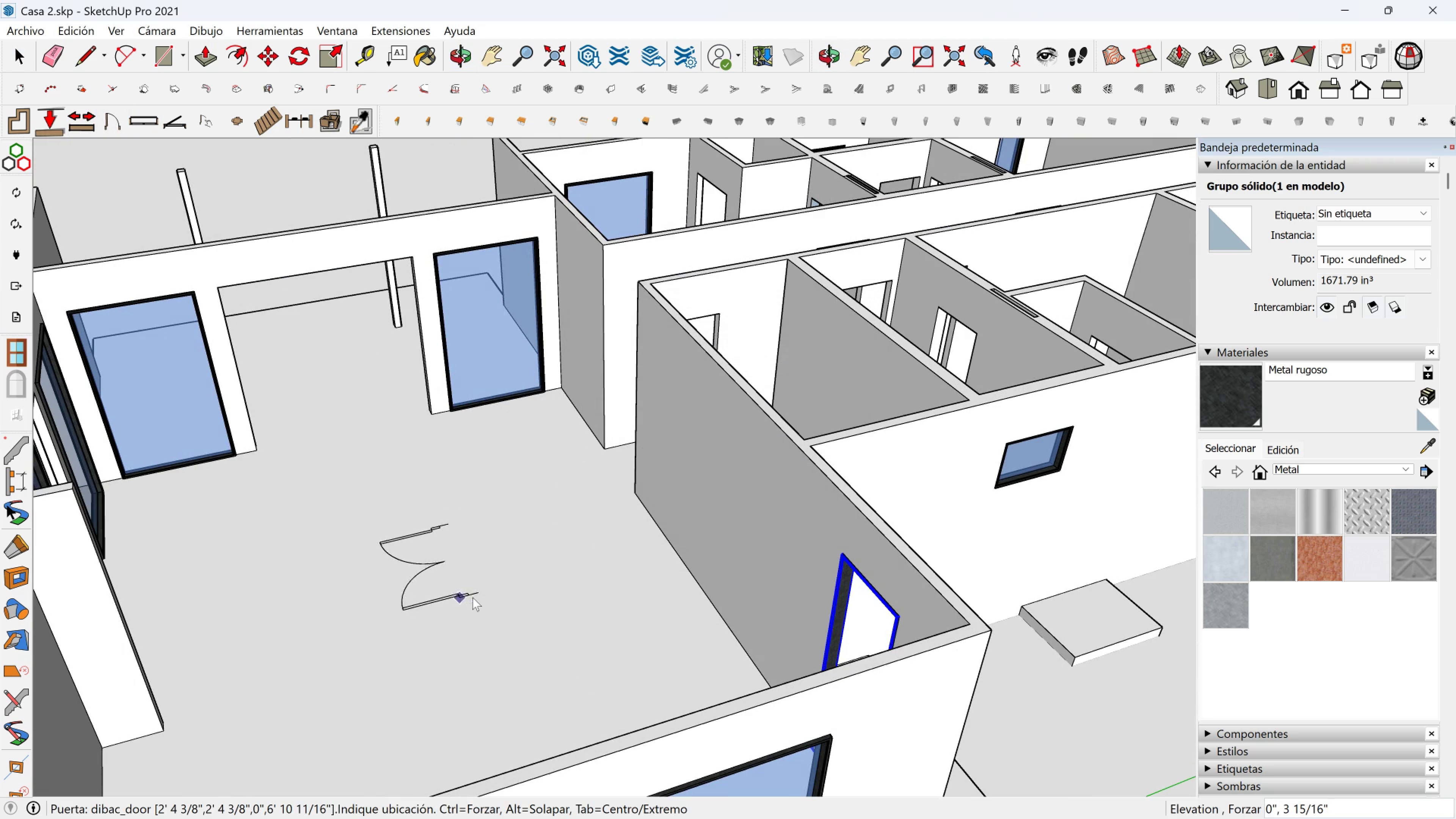 
left_click([472, 597])
 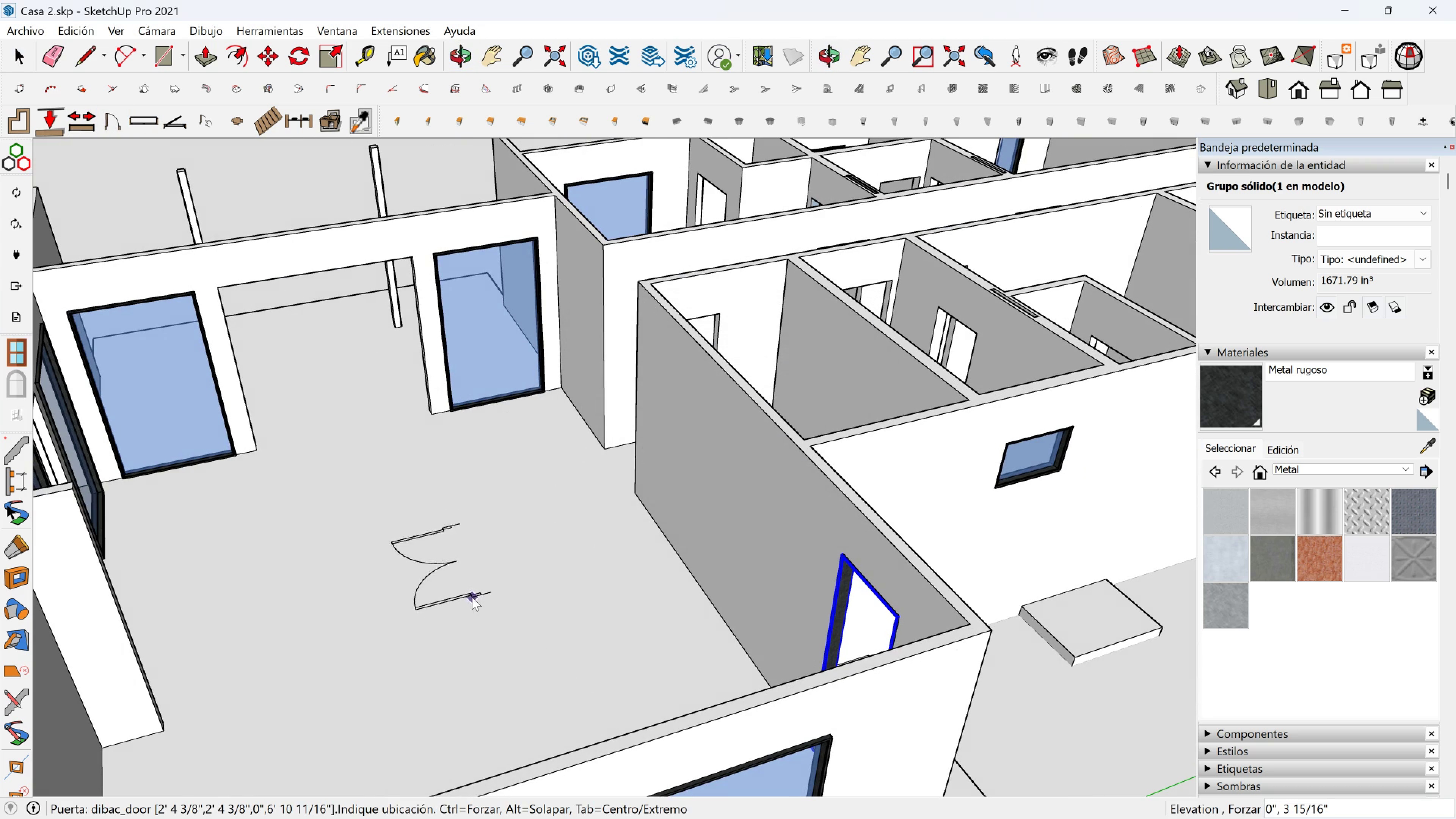 
triple_click([472, 597])
 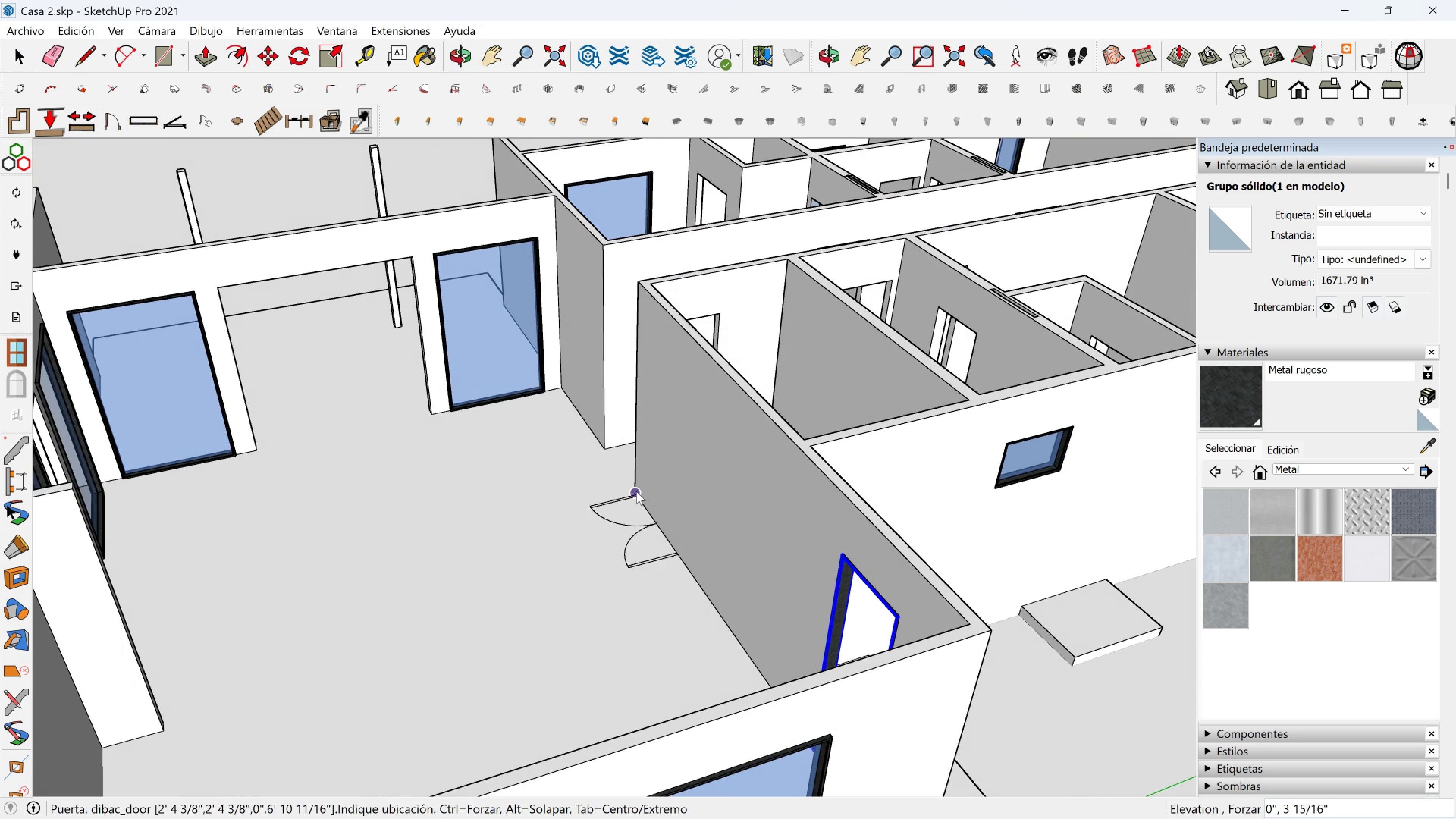 
scroll: coordinate [623, 476], scroll_direction: up, amount: 2.0
 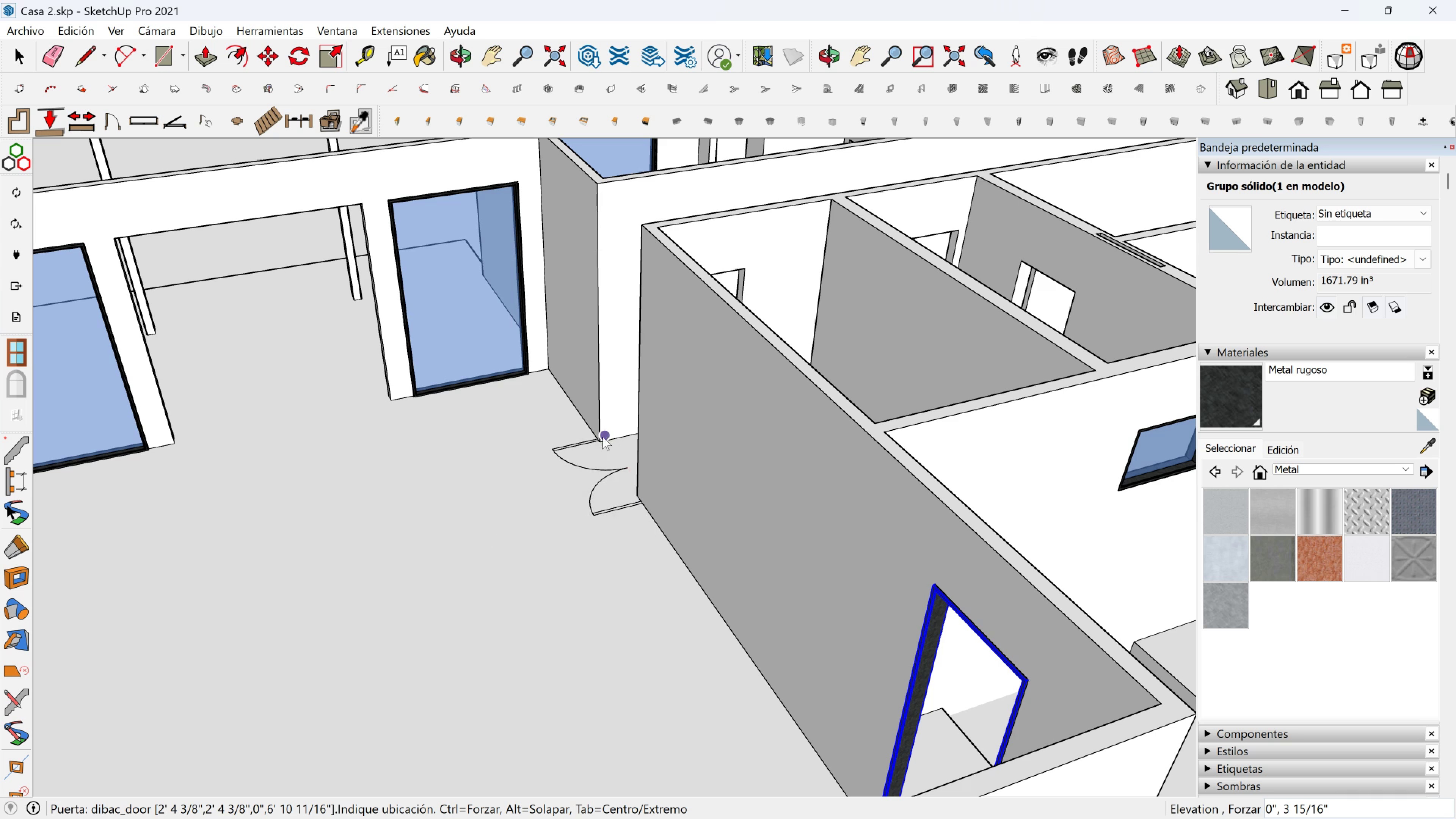 
left_click([598, 442])
 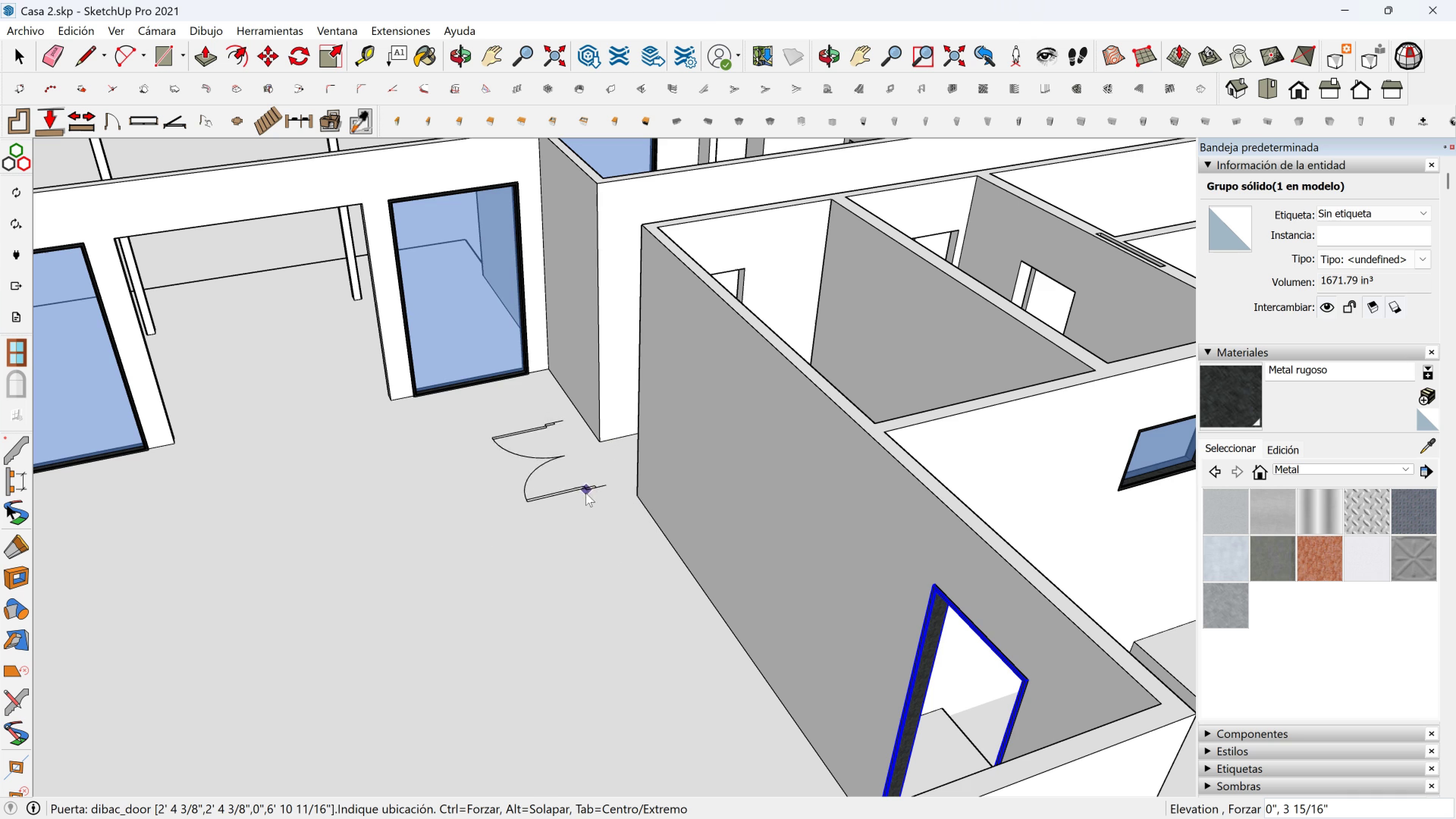 
left_click([586, 493])
 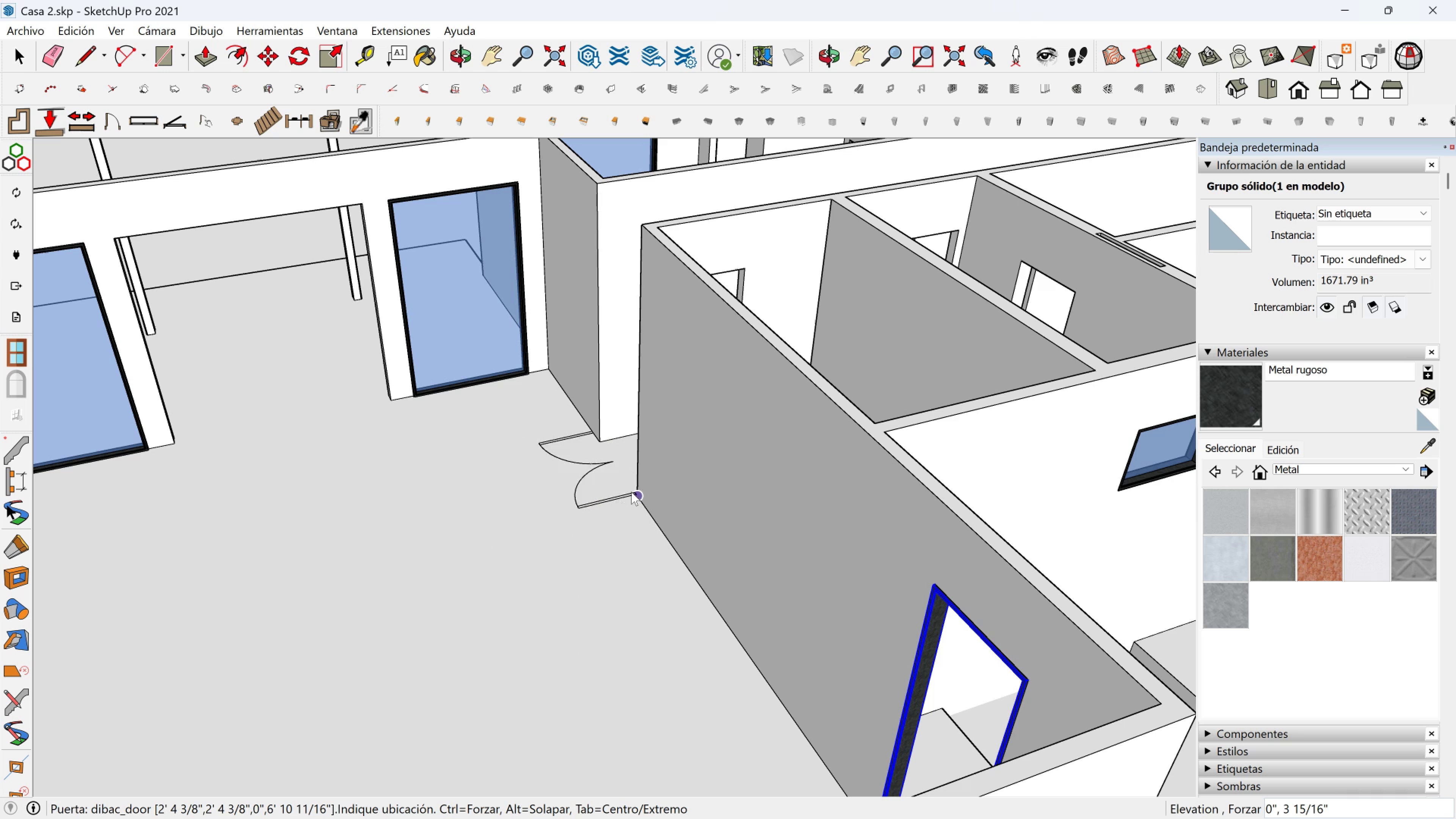 
double_click([631, 492])
 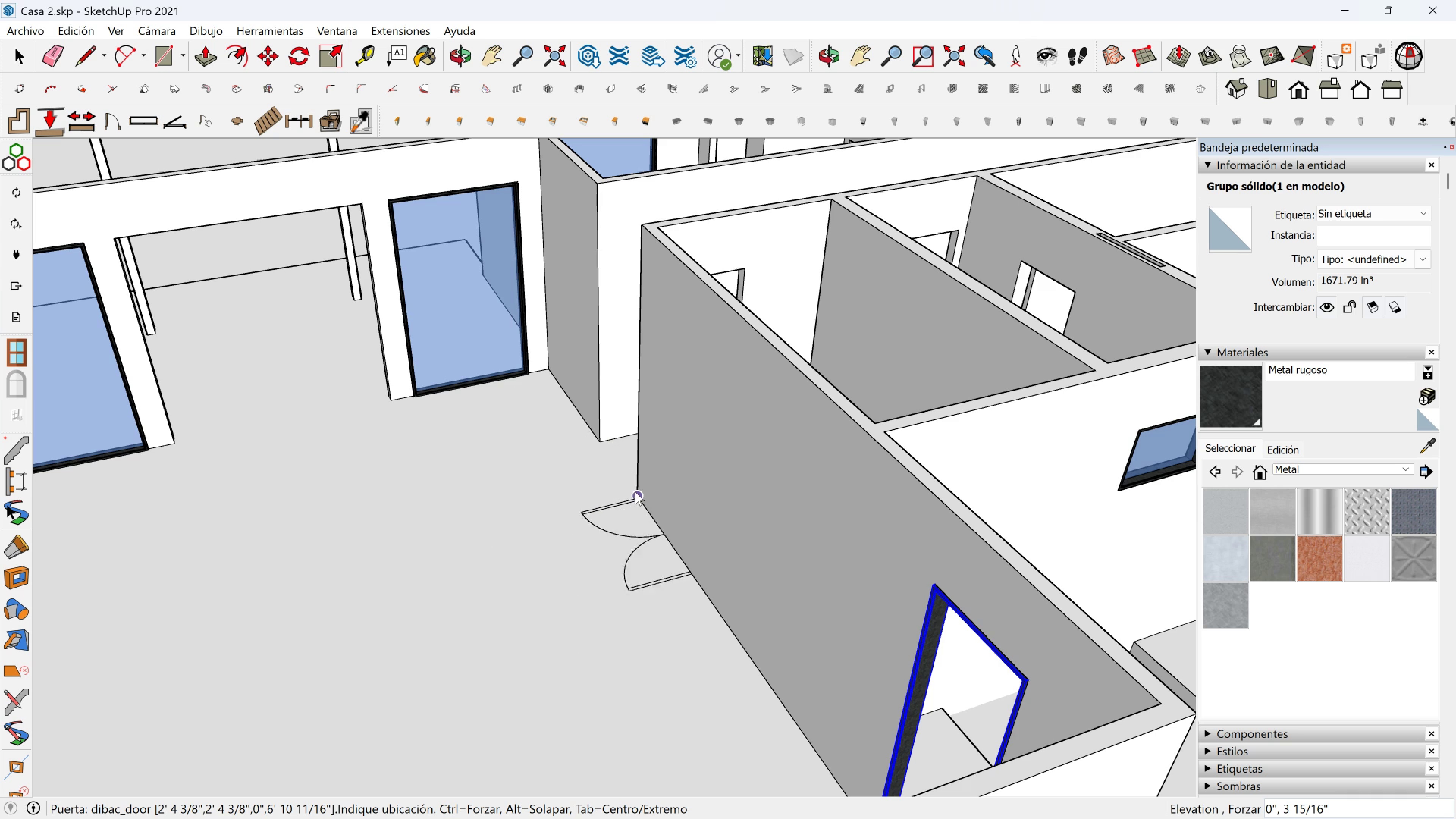 
triple_click([635, 492])
 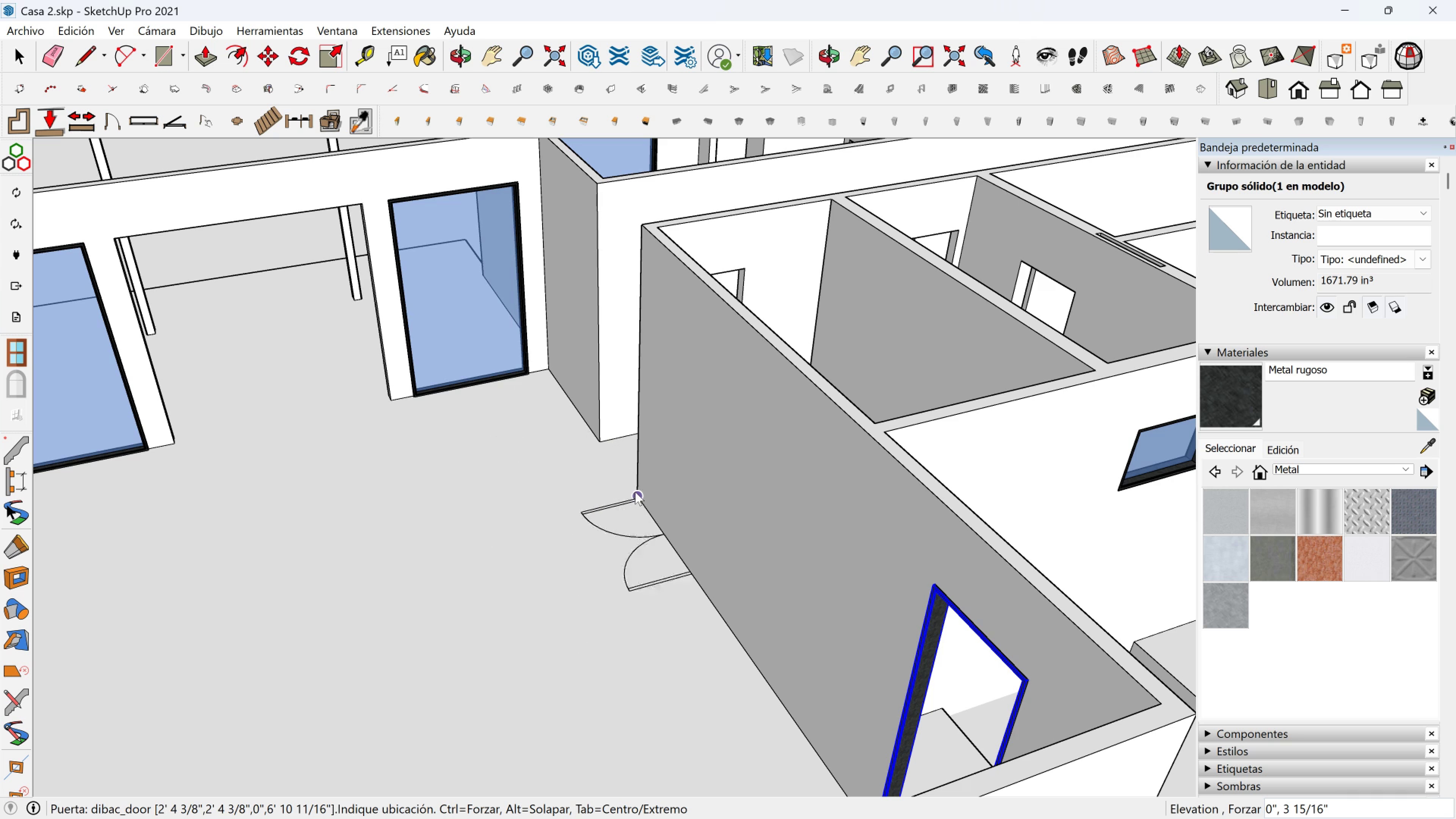 
triple_click([635, 492])
 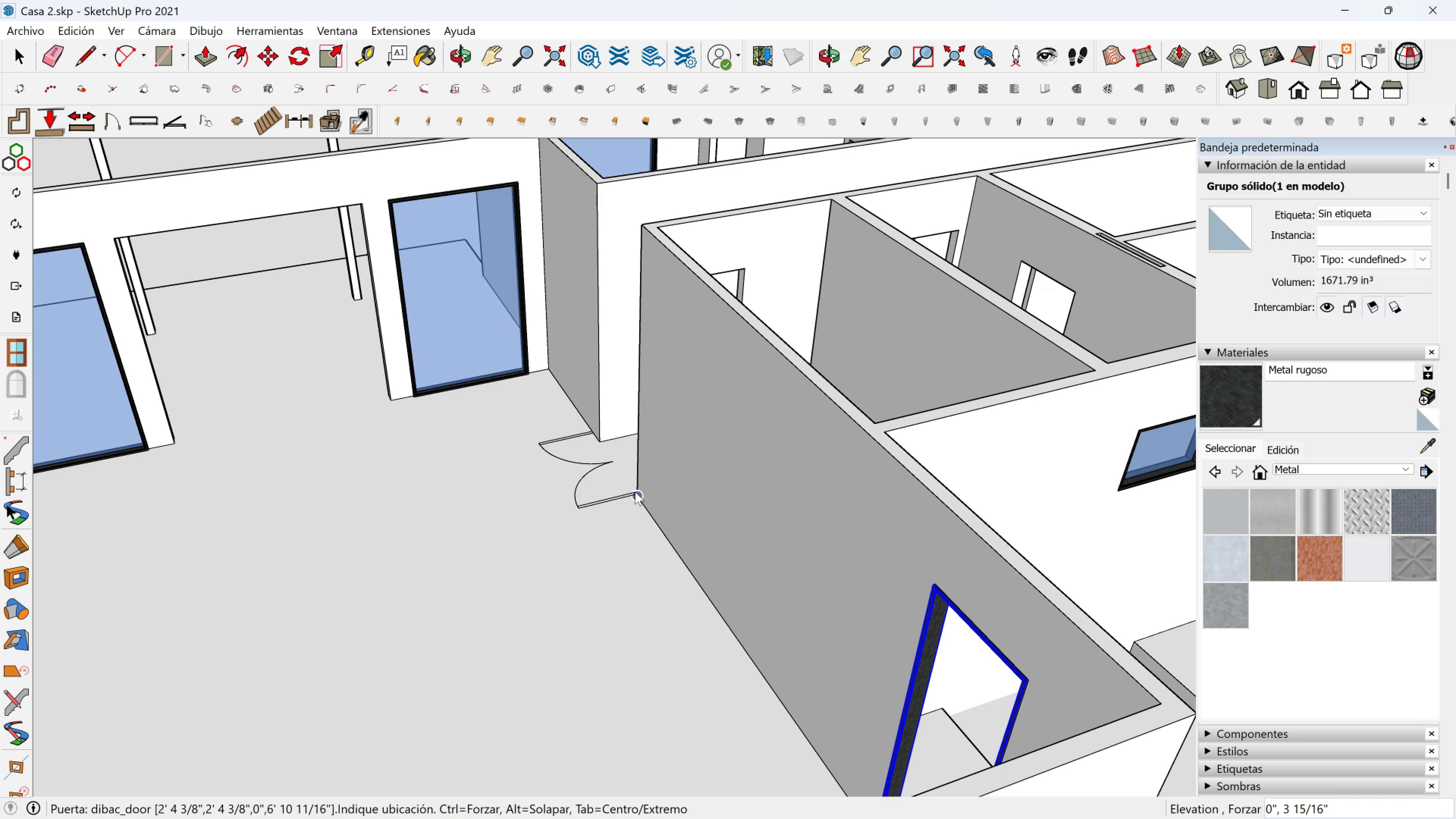 
triple_click([635, 492])
 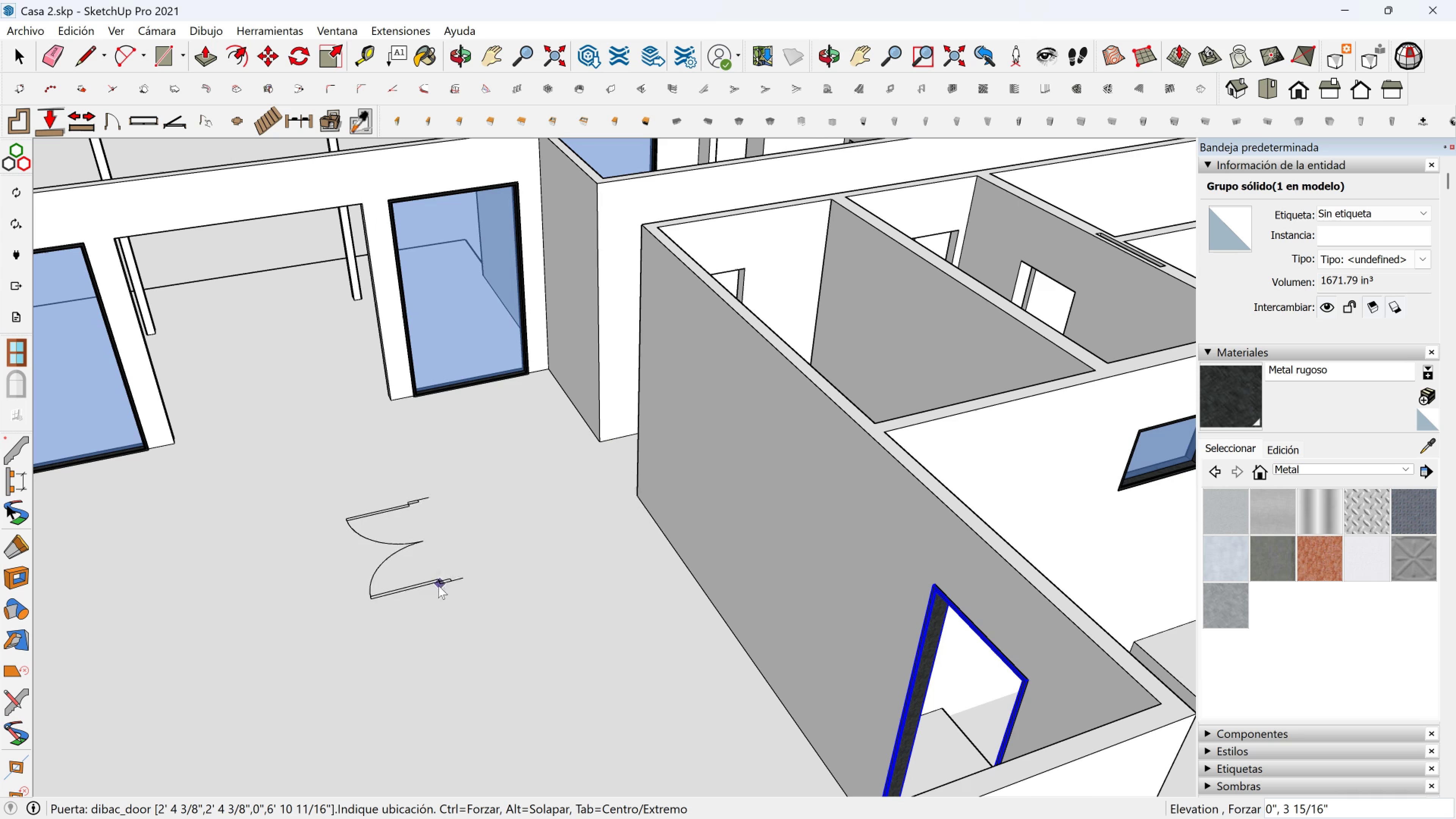 
right_click([438, 585])
 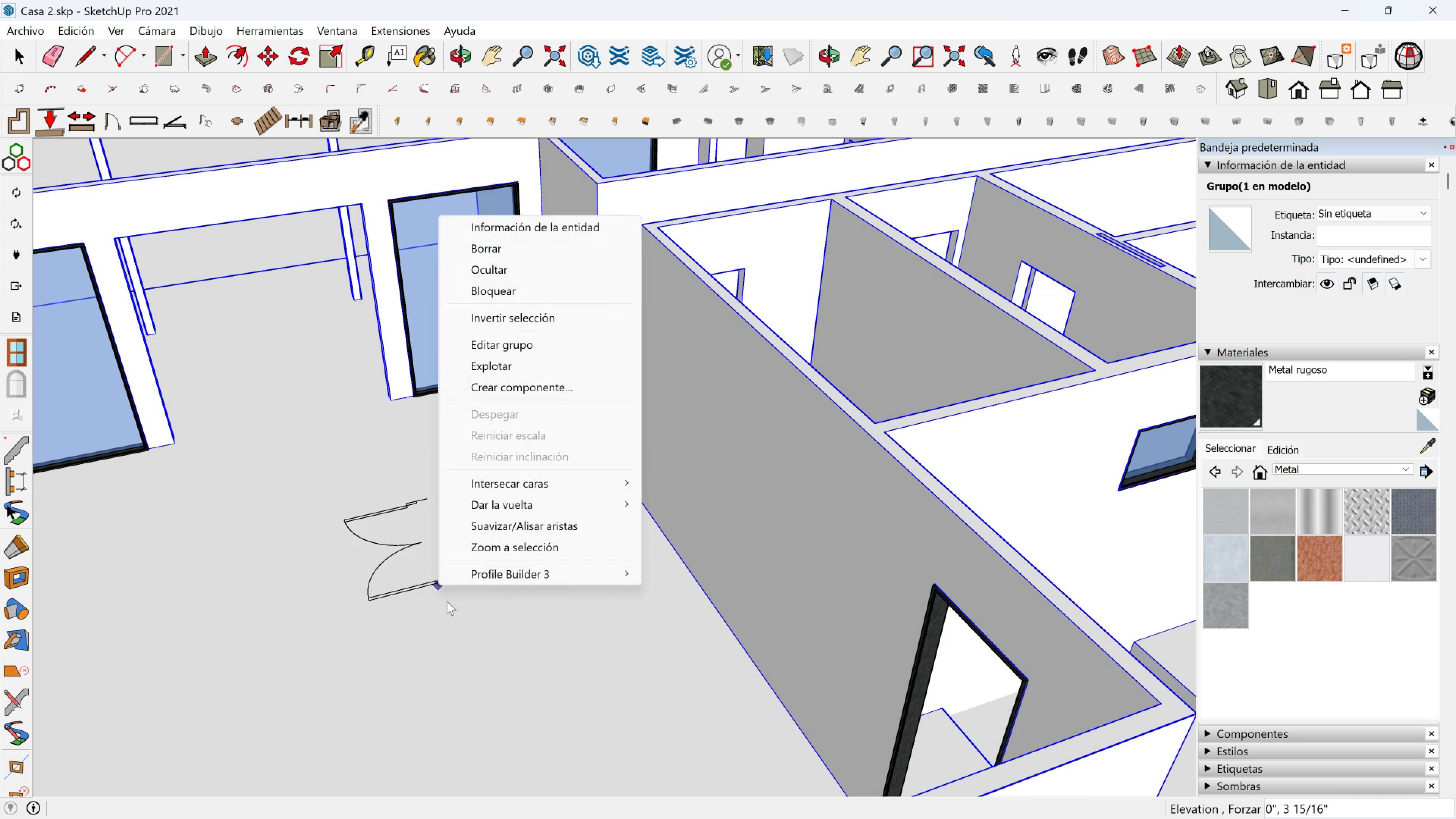 
left_click([447, 602])